 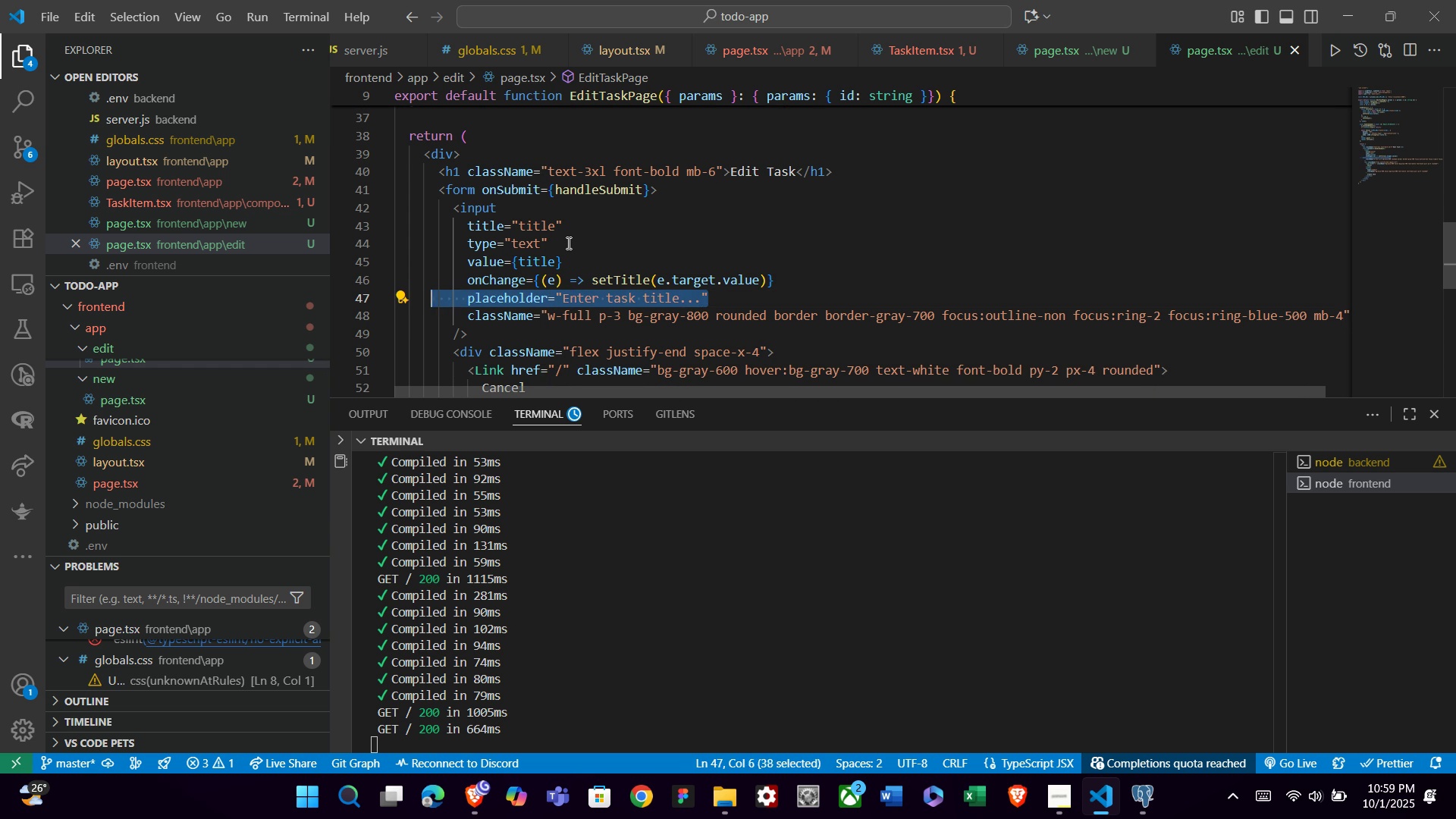 
key(Shift+ArrowLeft)
 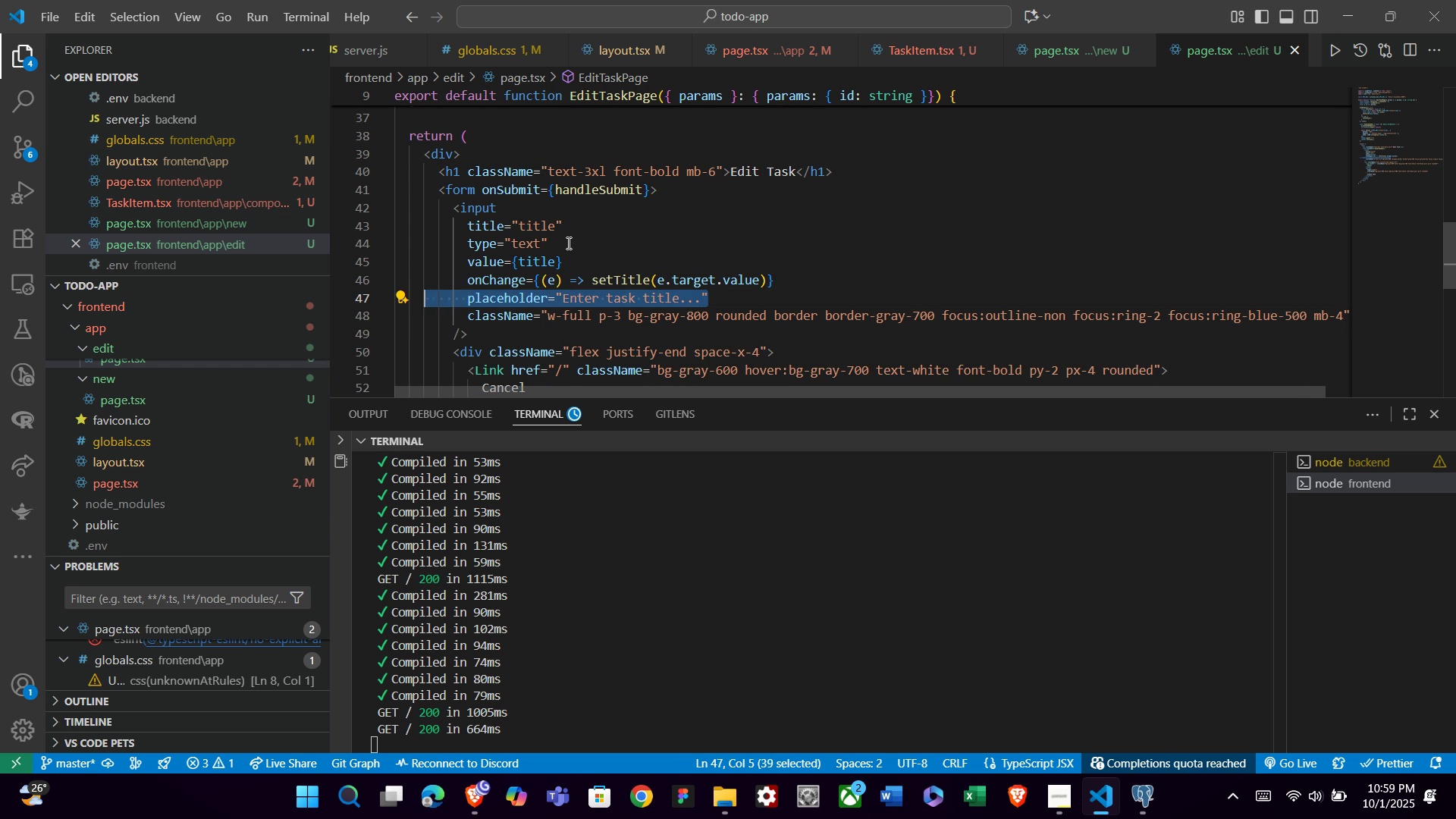 
key(Shift+ArrowLeft)
 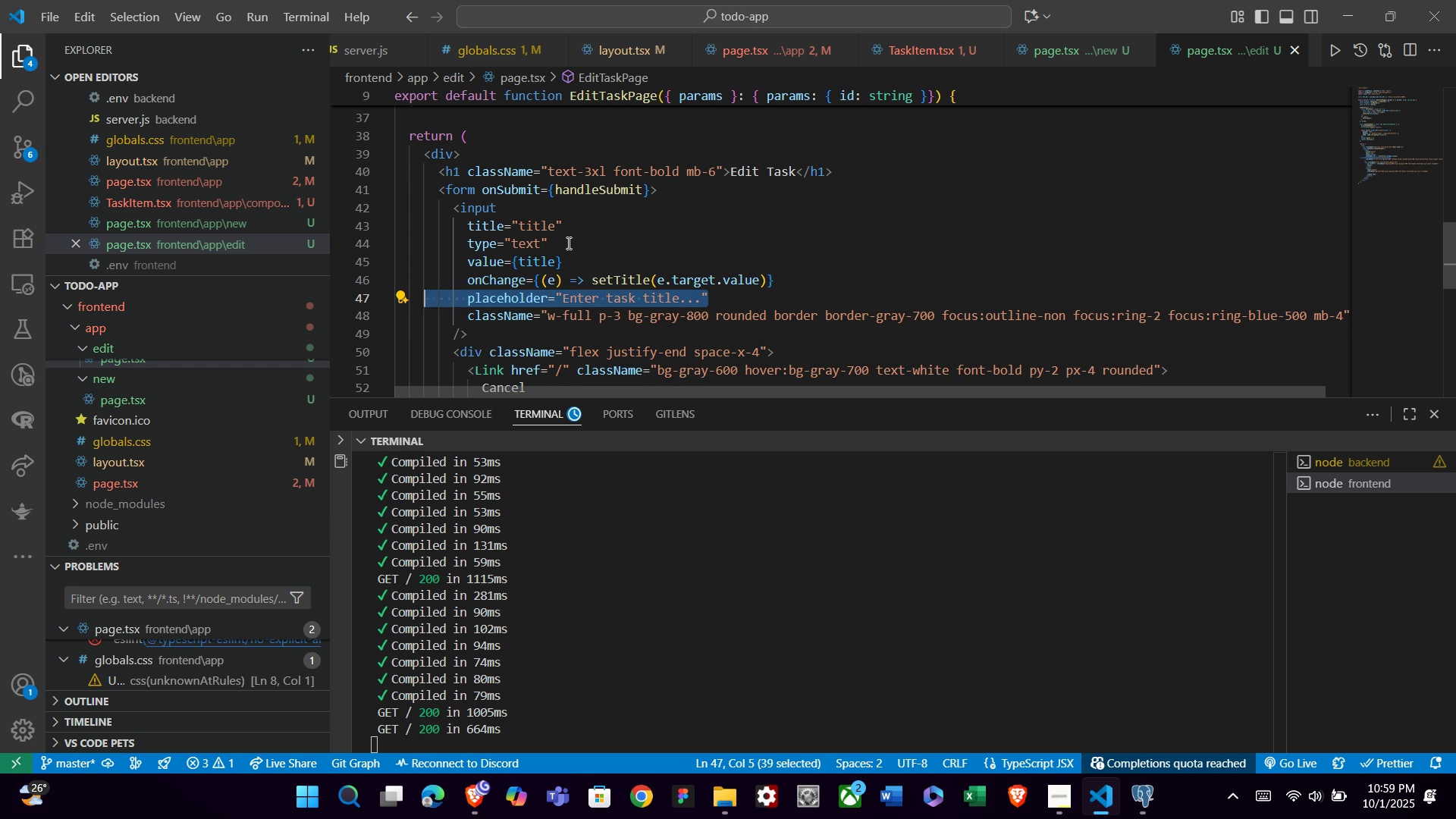 
key(Shift+ArrowLeft)
 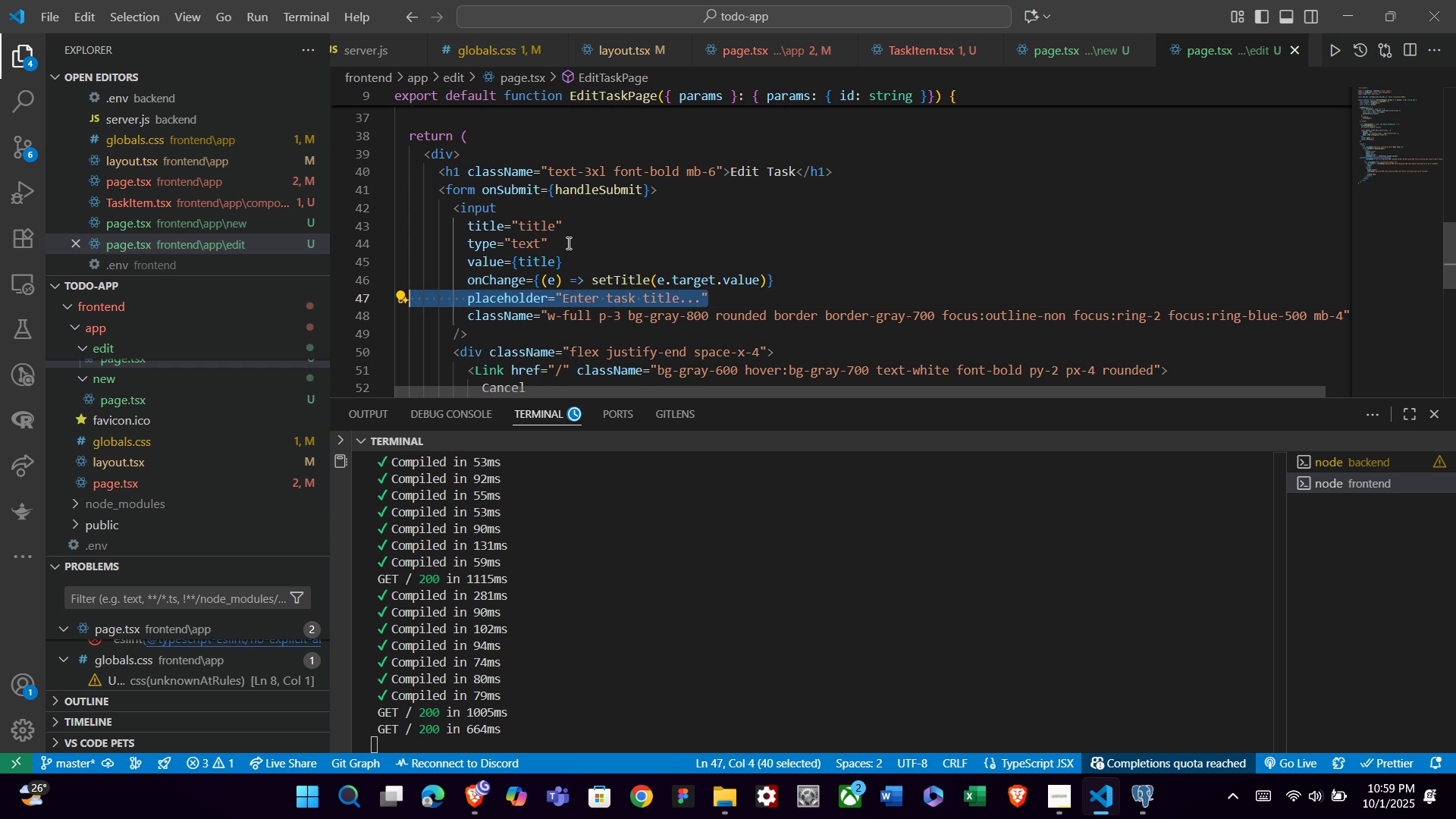 
key(Shift+ArrowLeft)
 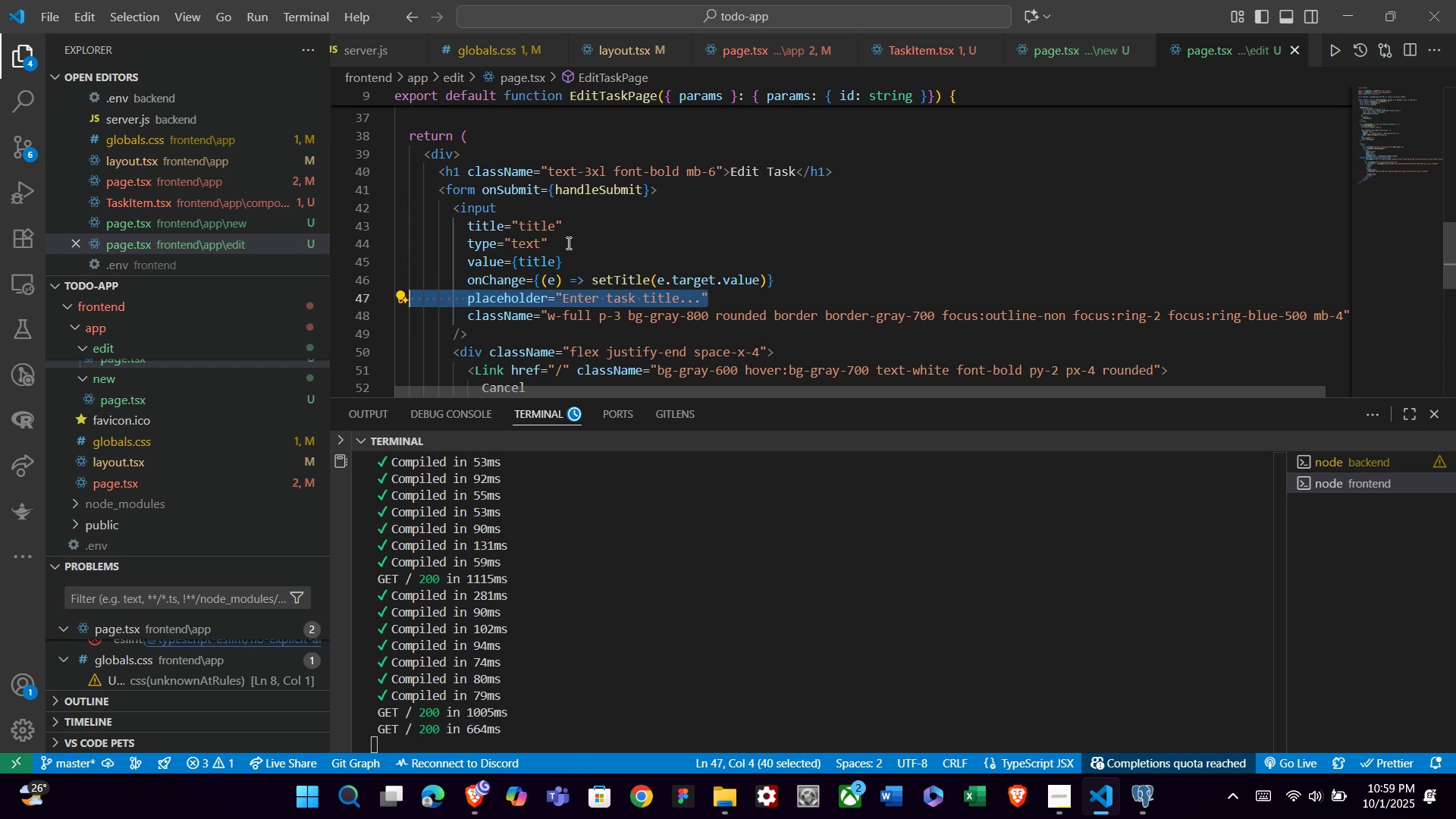 
key(Shift+ArrowLeft)